 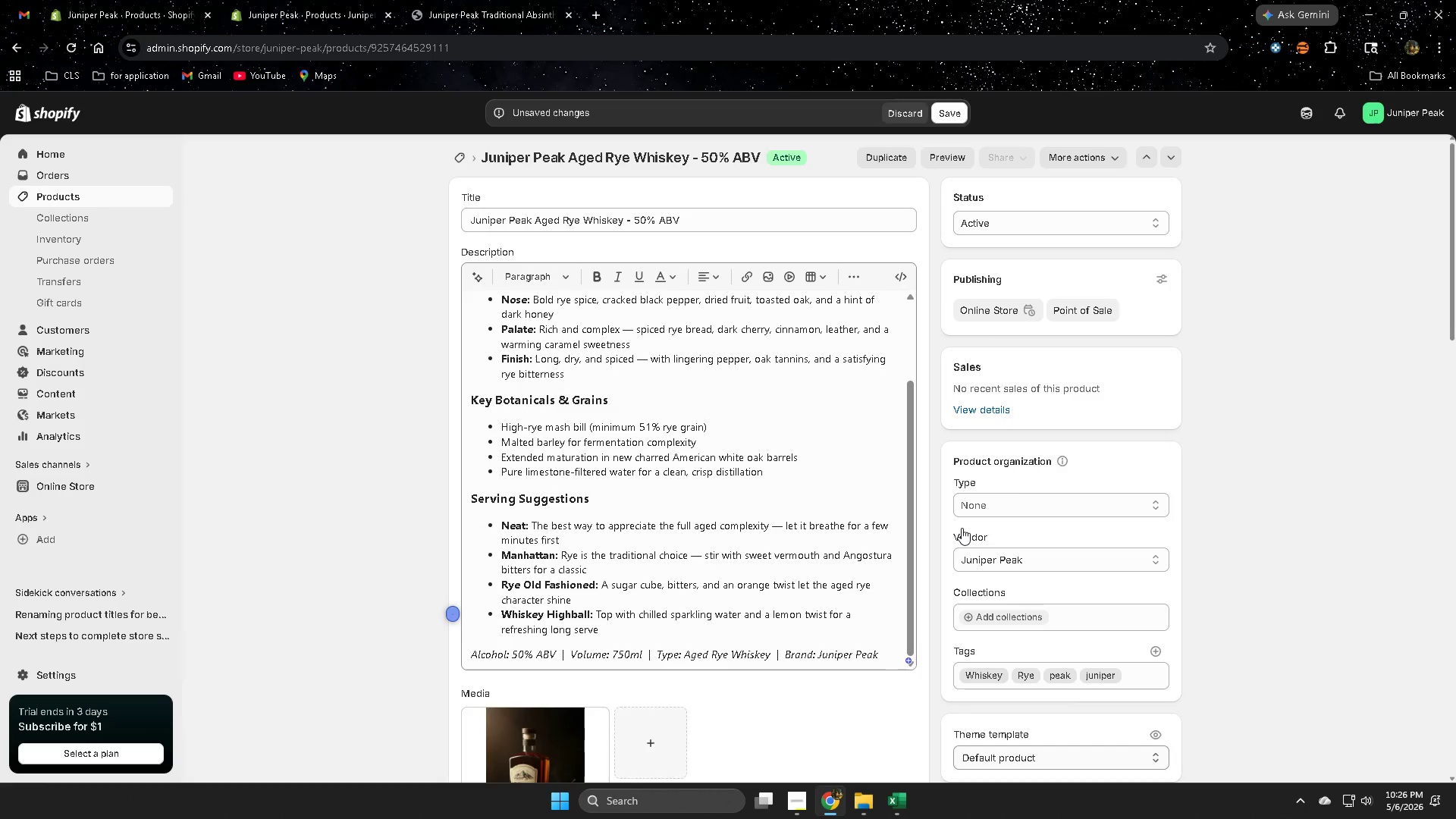 
scroll: coordinate [614, 459], scroll_direction: down, amount: 12.0
 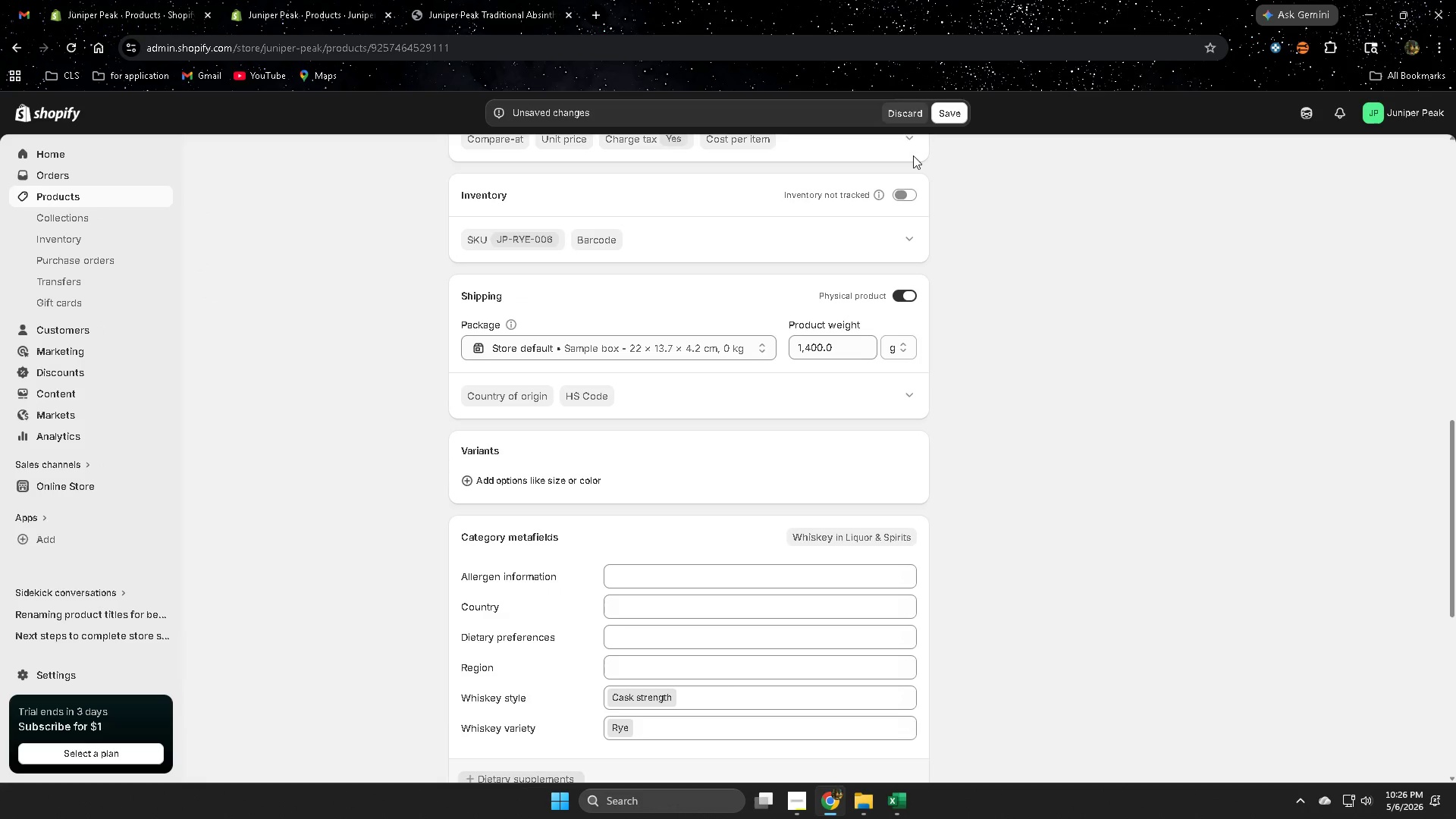 
left_click([953, 115])
 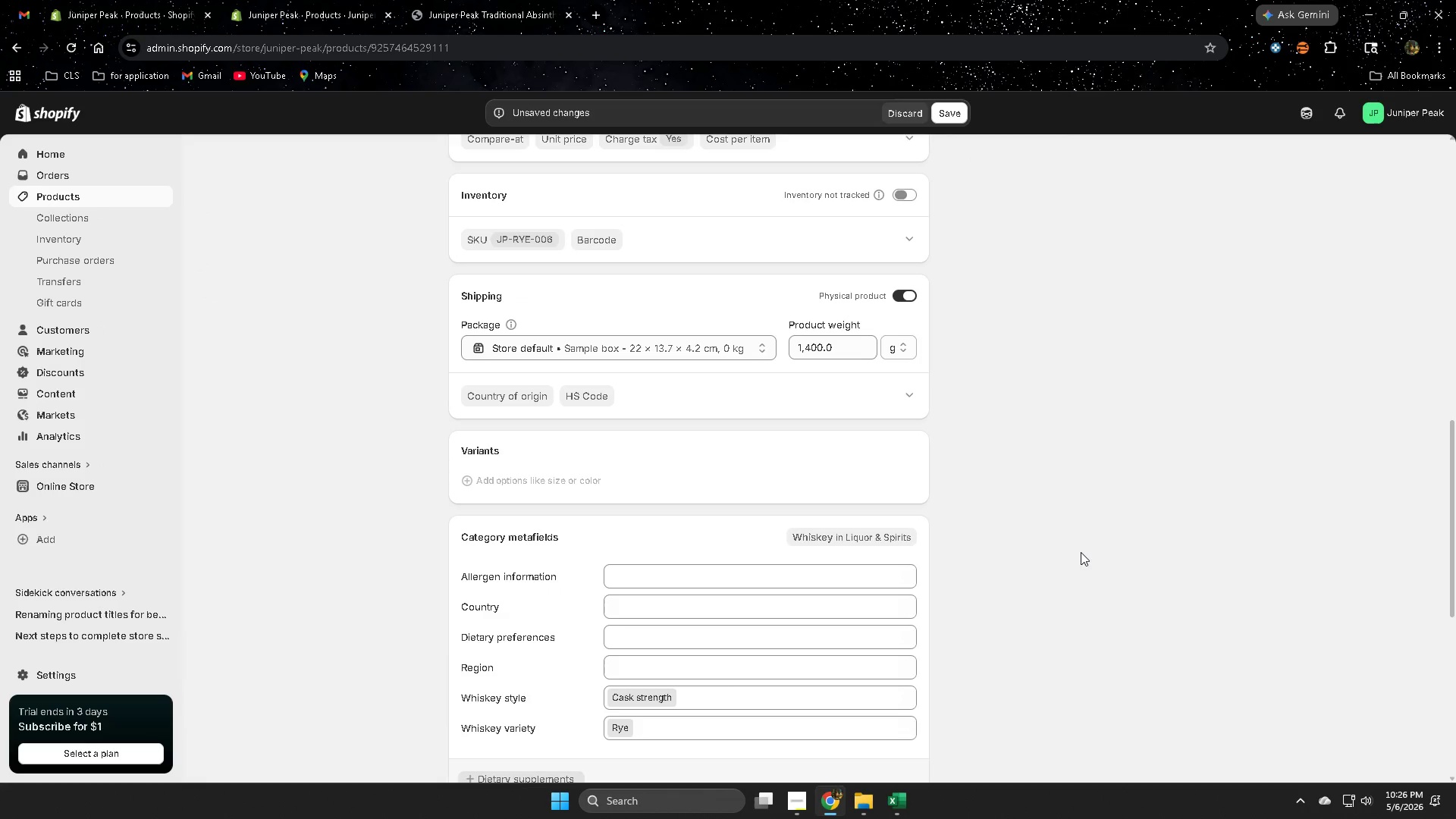 
scroll: coordinate [1076, 548], scroll_direction: up, amount: 10.0
 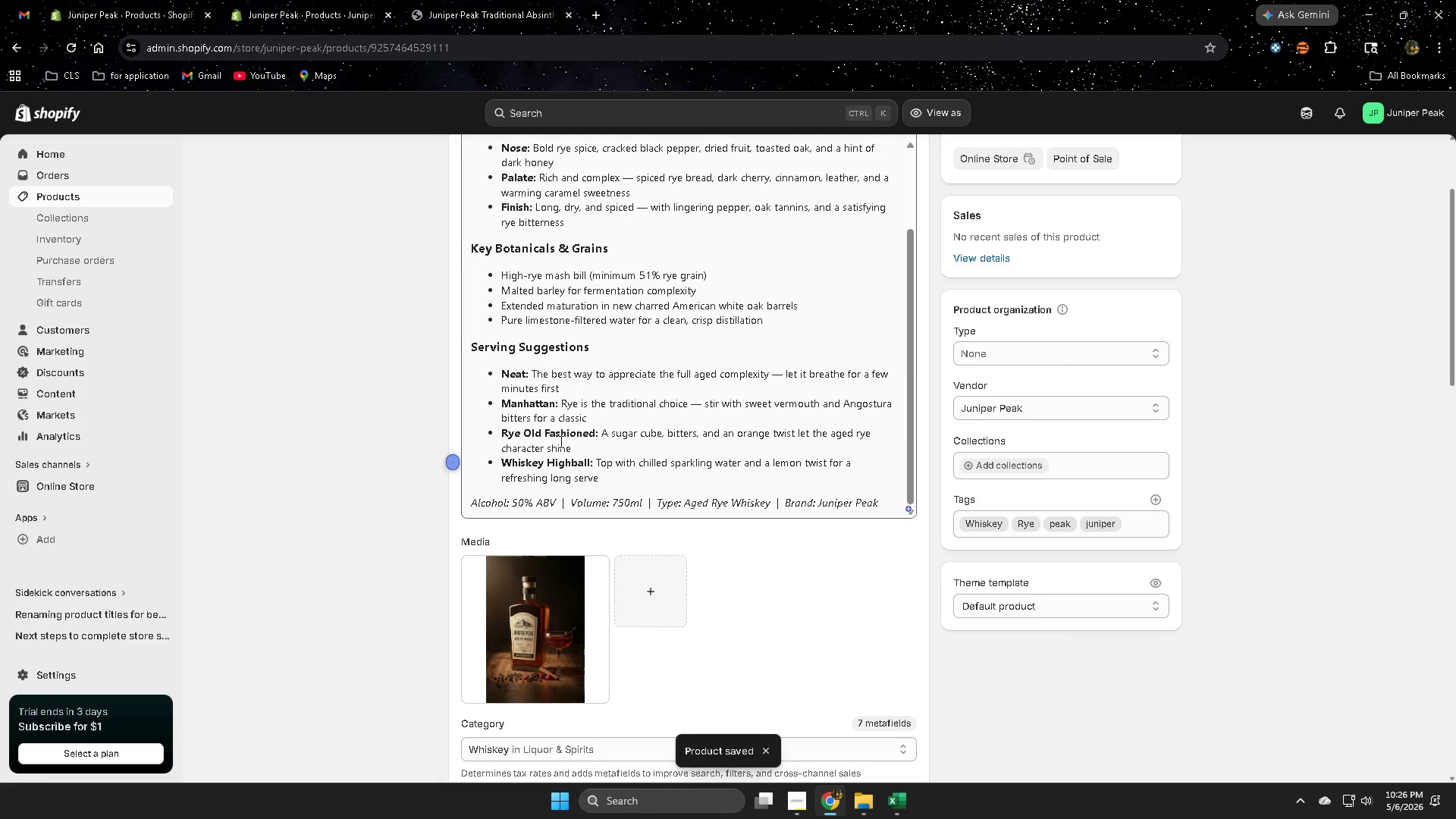 
left_click([65, 203])
 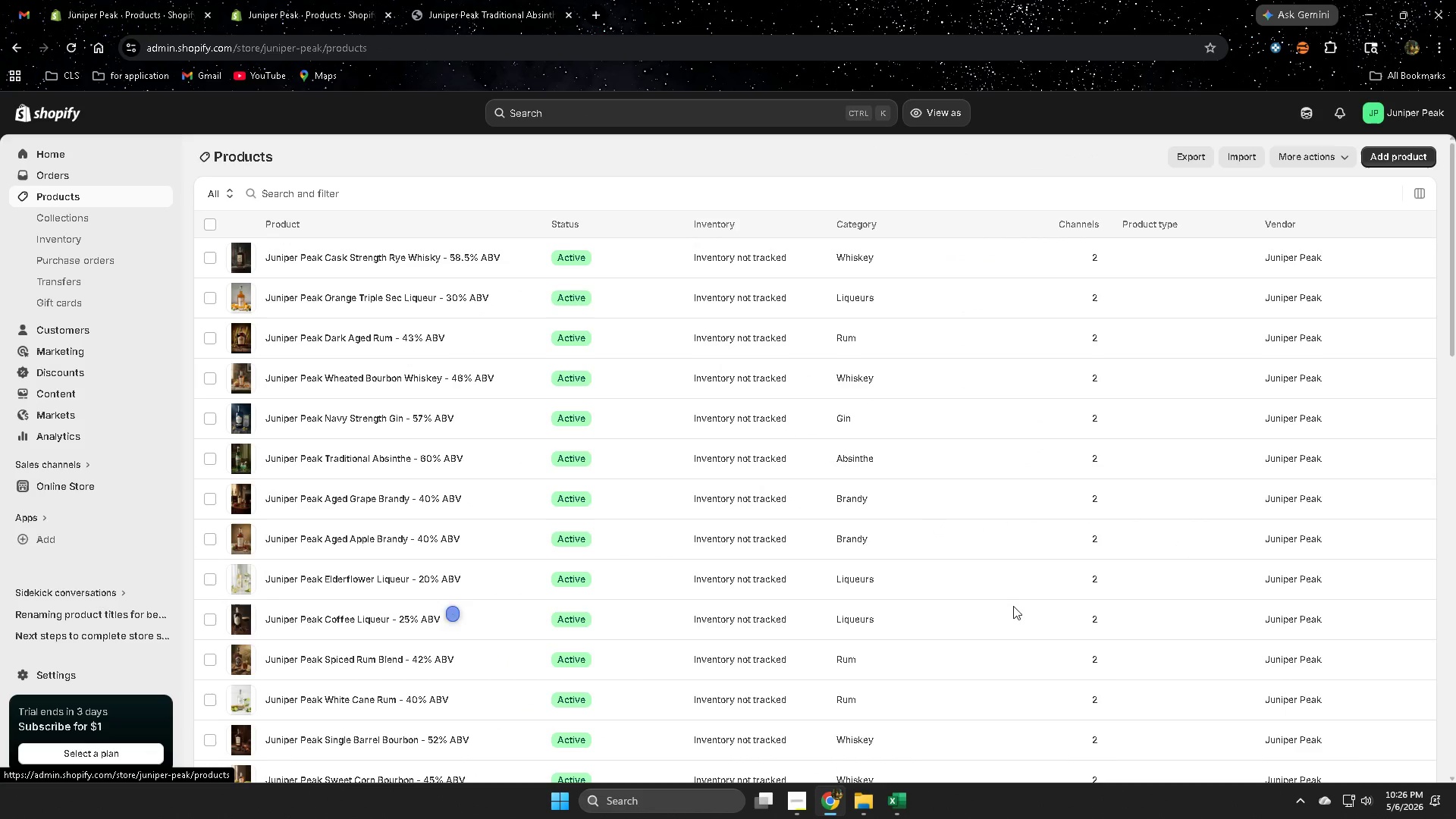 
scroll: coordinate [814, 568], scroll_direction: down, amount: 4.0
 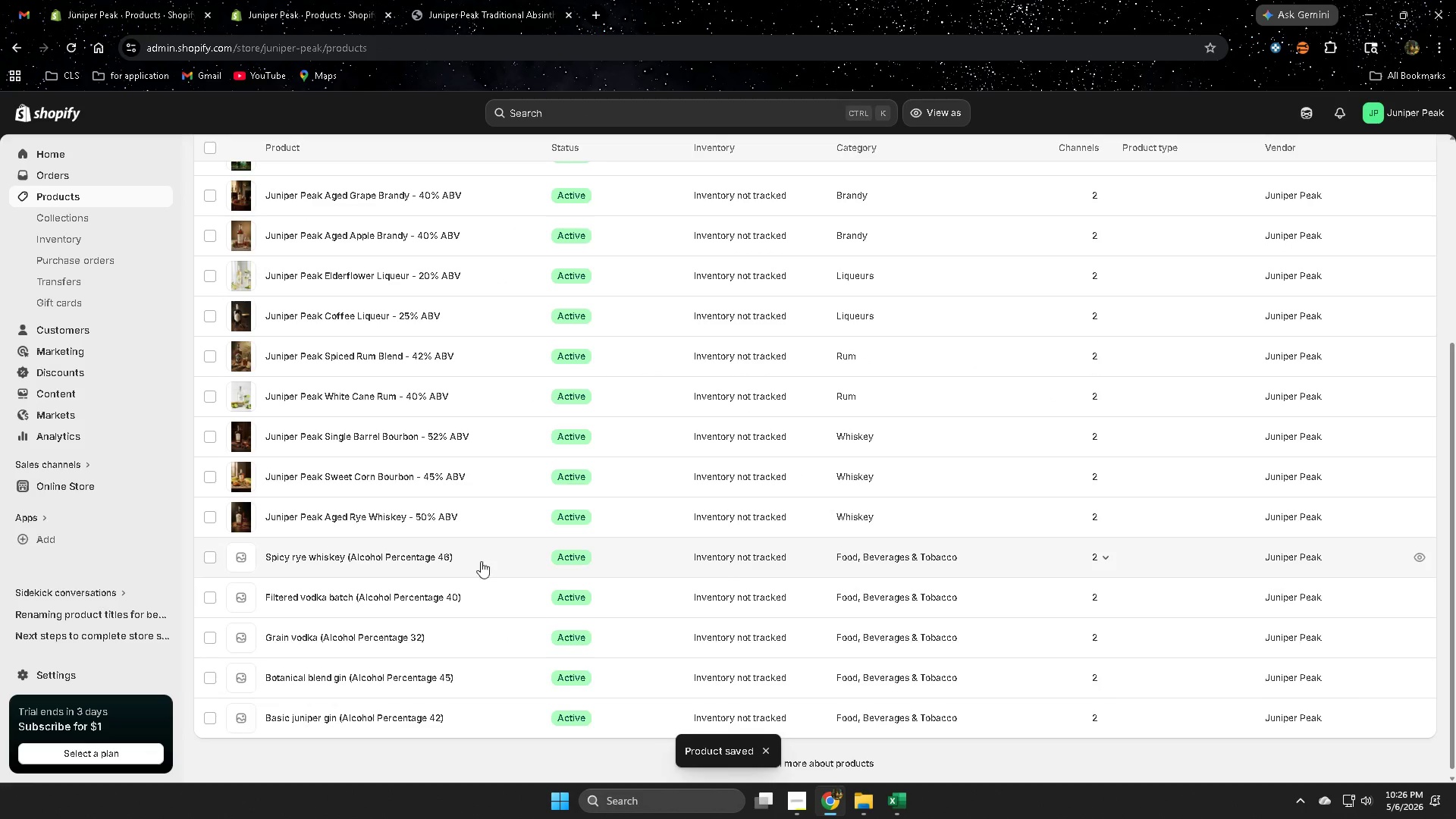 
scroll: coordinate [488, 557], scroll_direction: up, amount: 3.0
 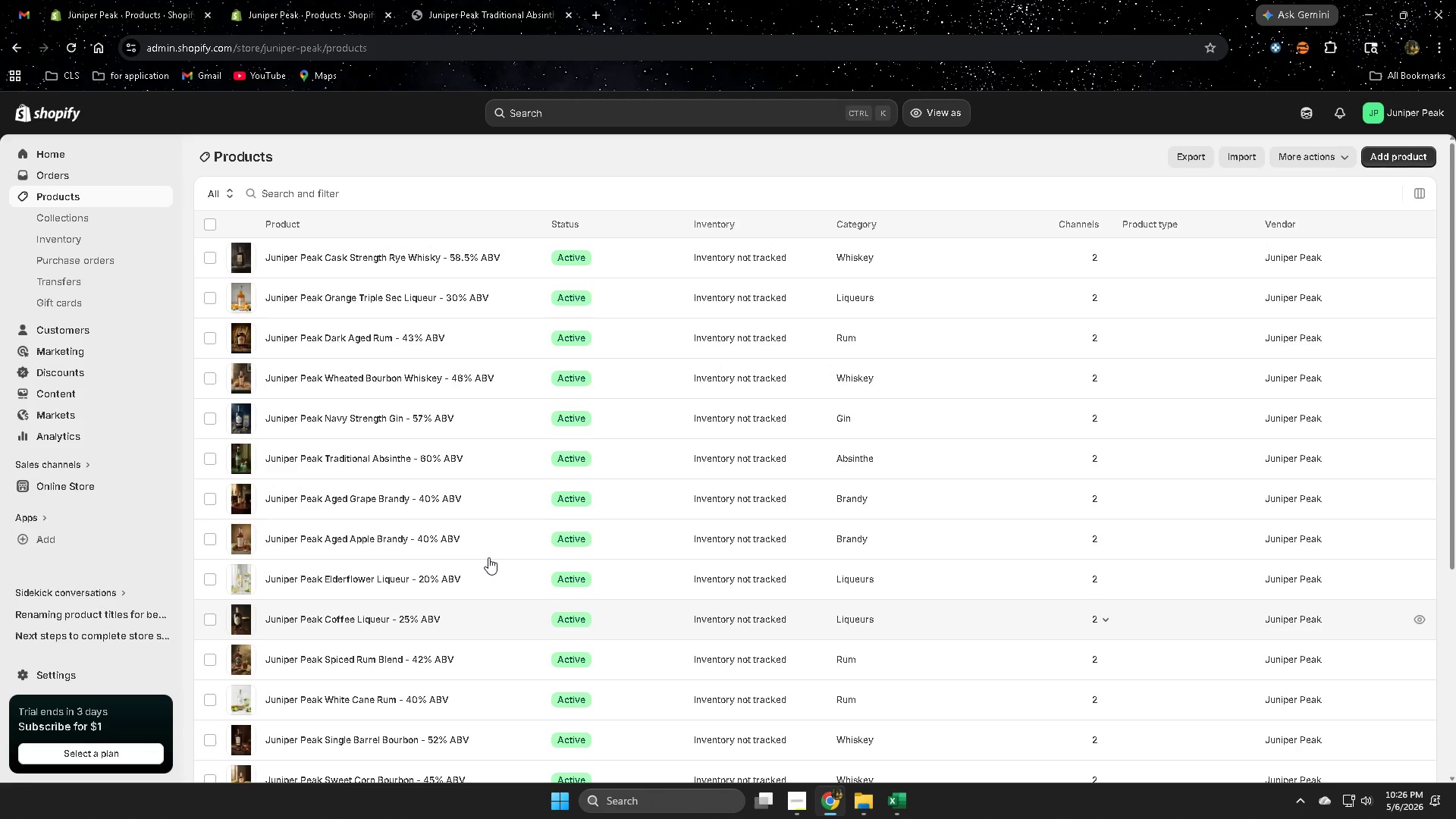 
scroll: coordinate [488, 557], scroll_direction: down, amount: 4.0
 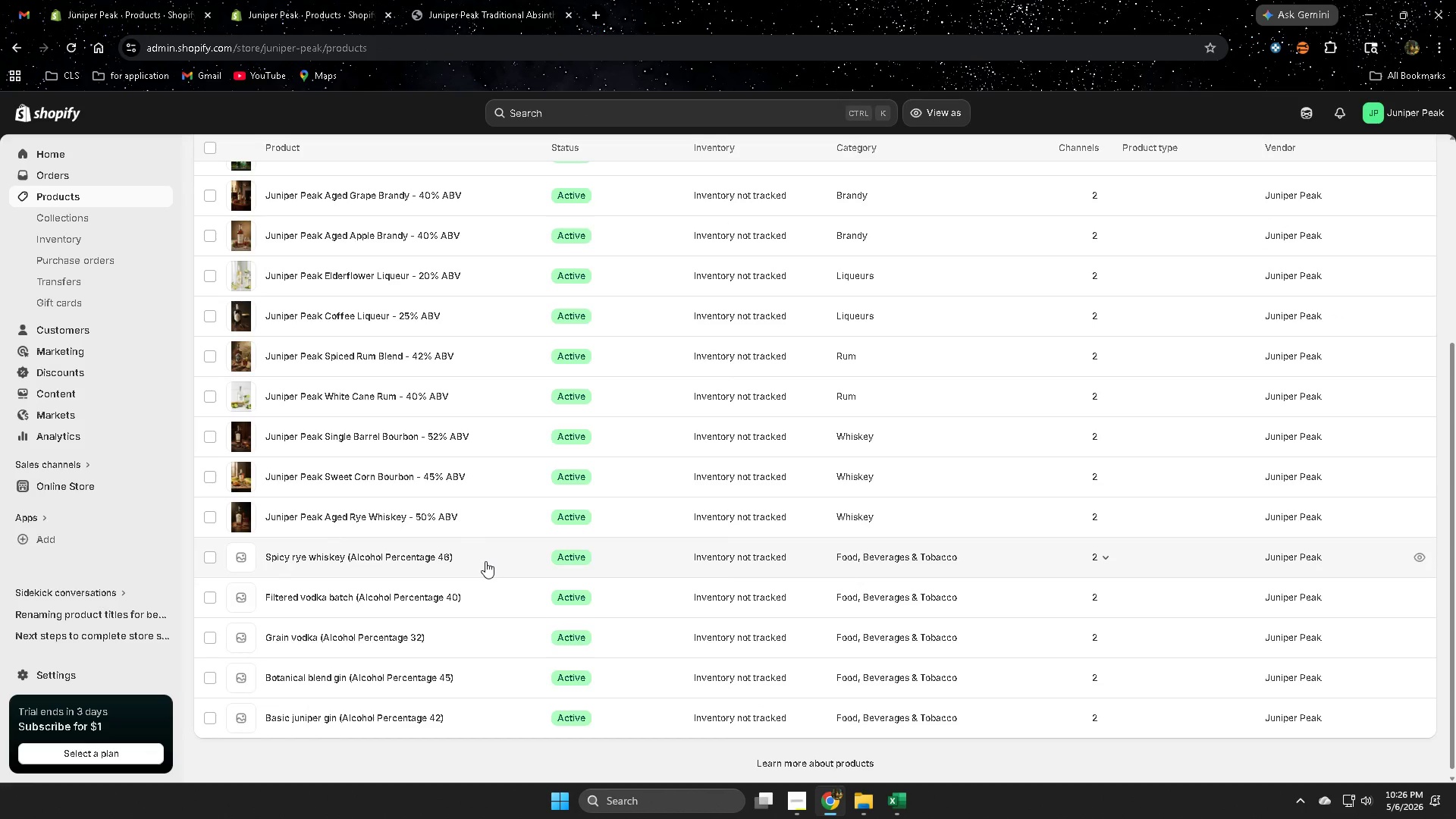 
left_click([485, 561])
 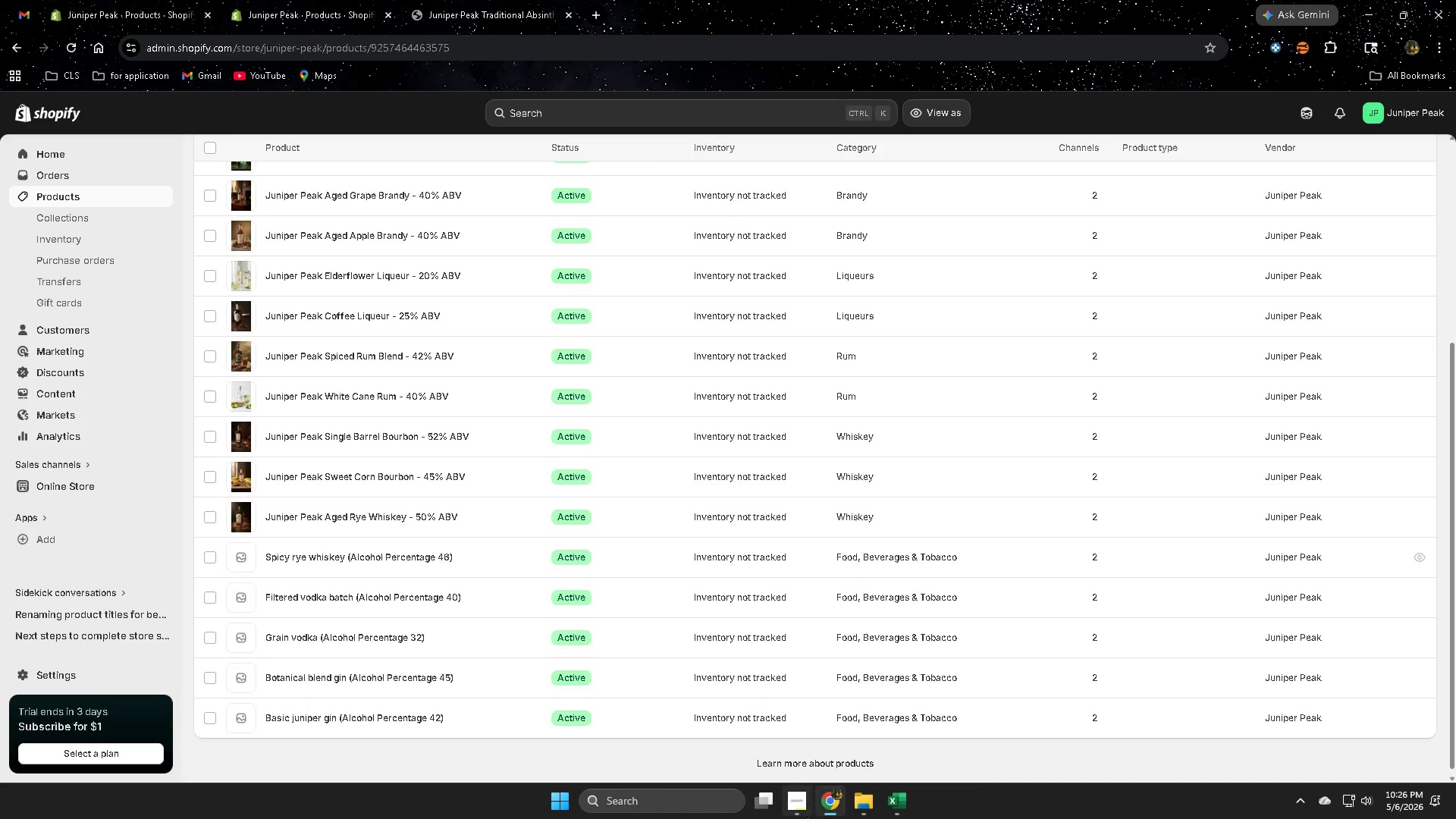 
mouse_move([819, 803])
 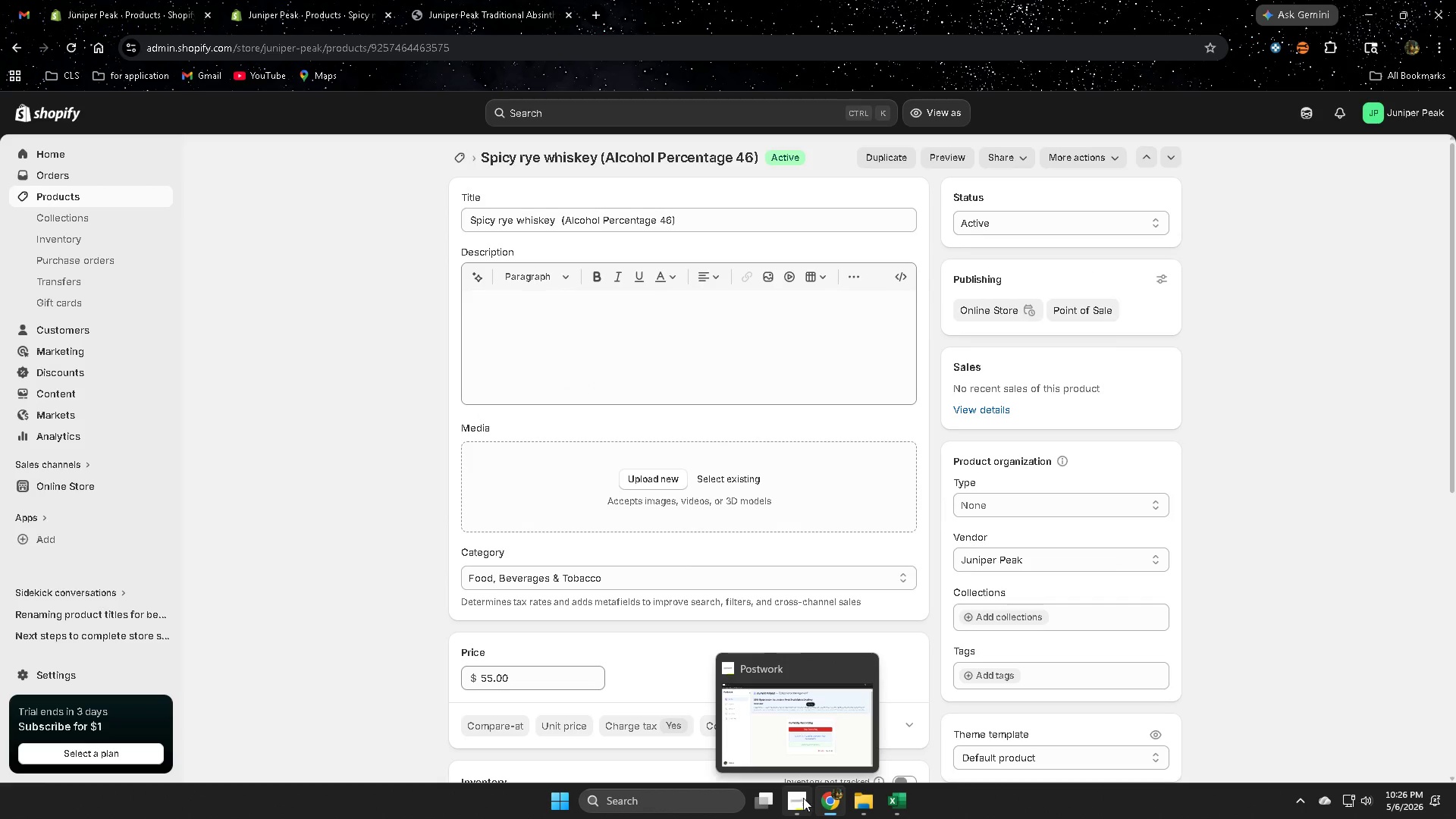 
left_click([775, 743])